 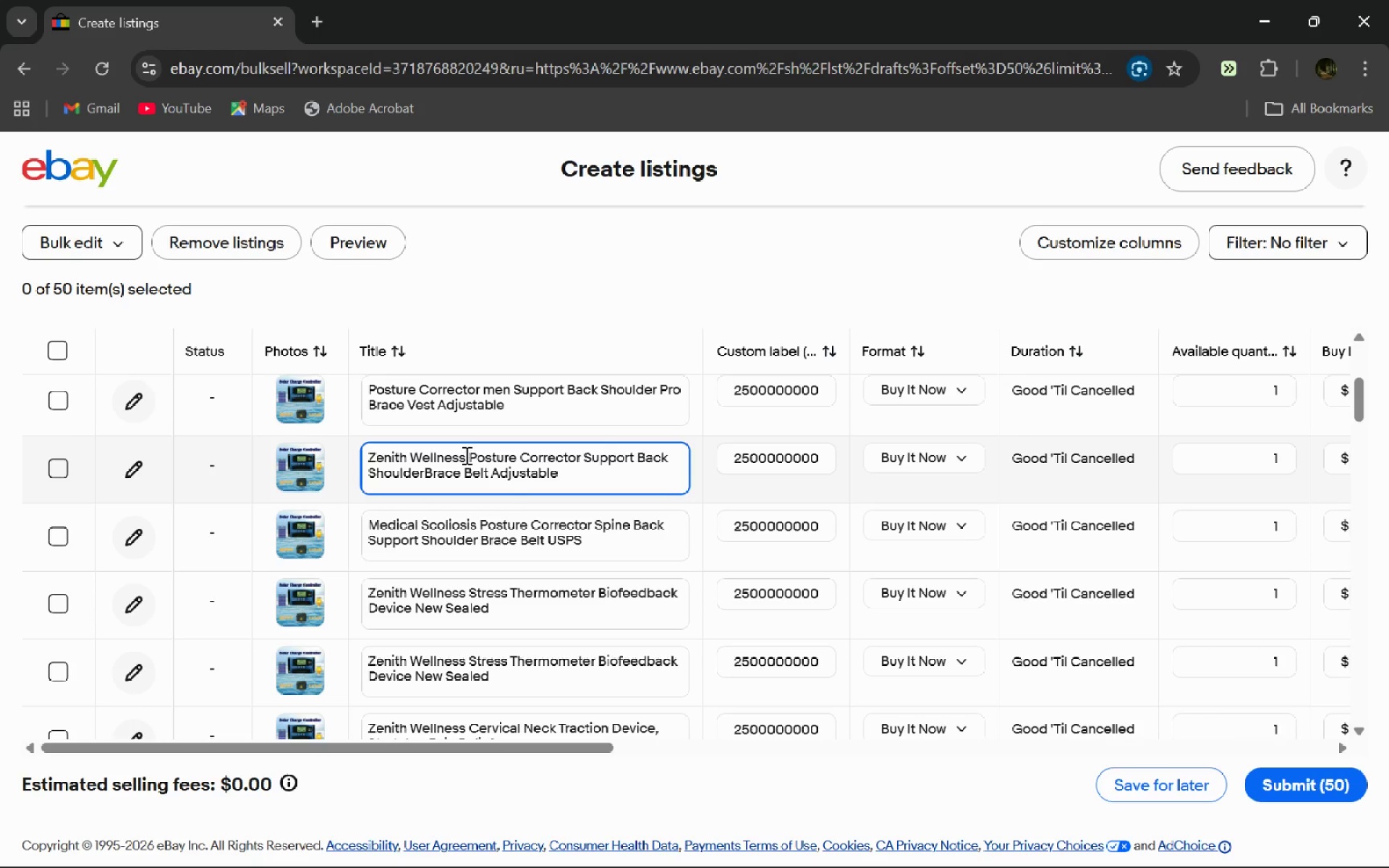 
key(Space)
 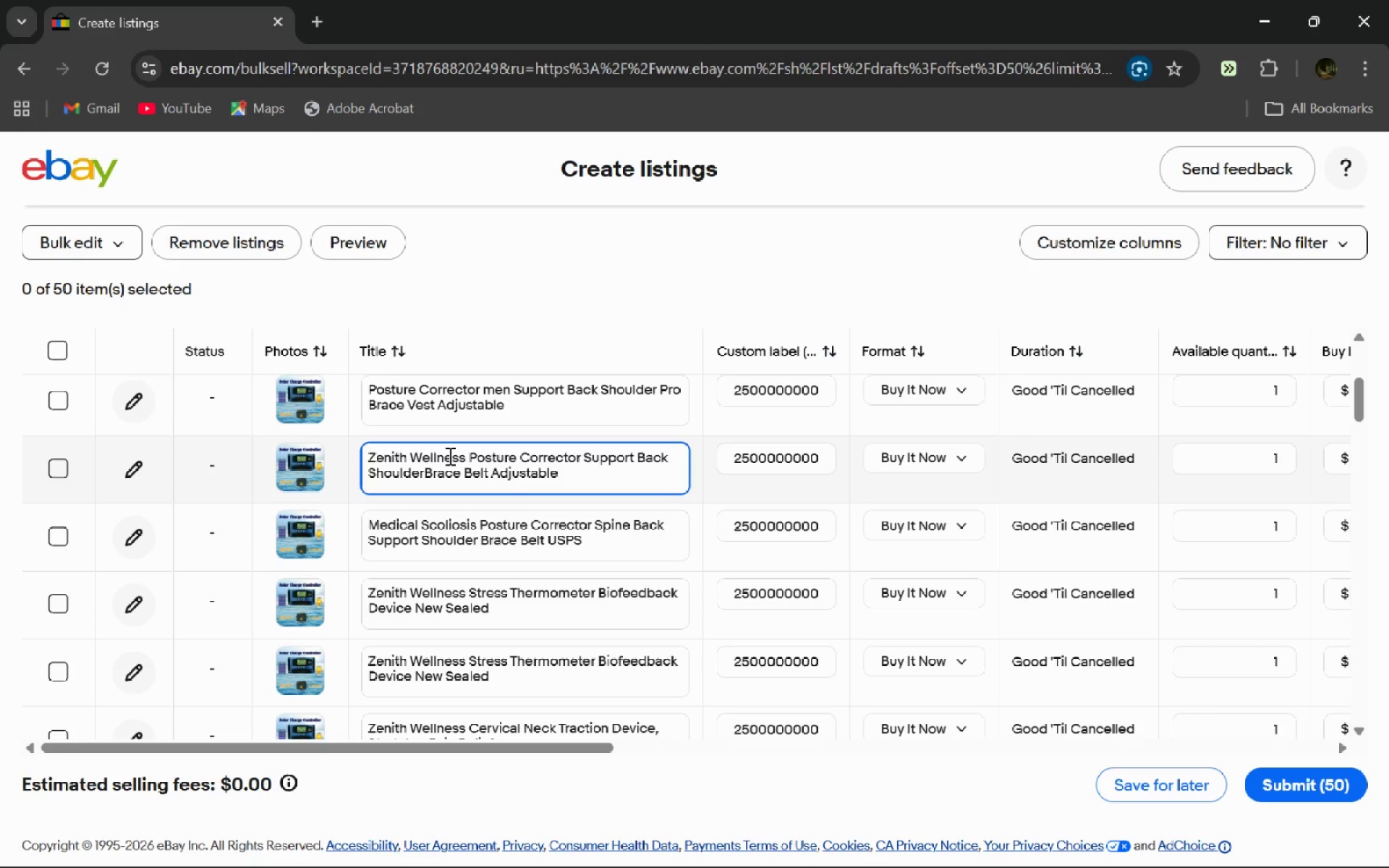 
left_click([449, 456])
 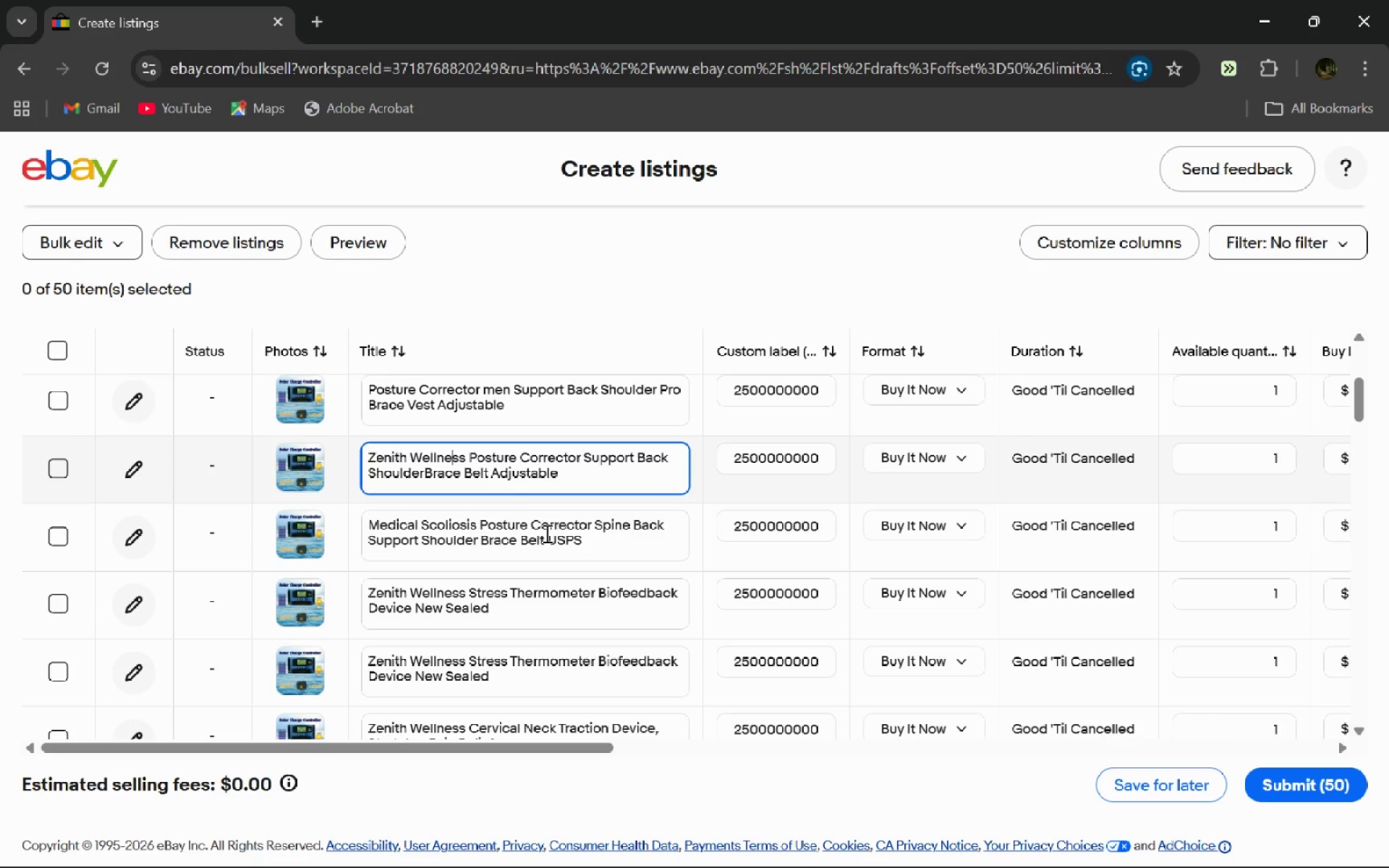 
left_click([545, 533])
 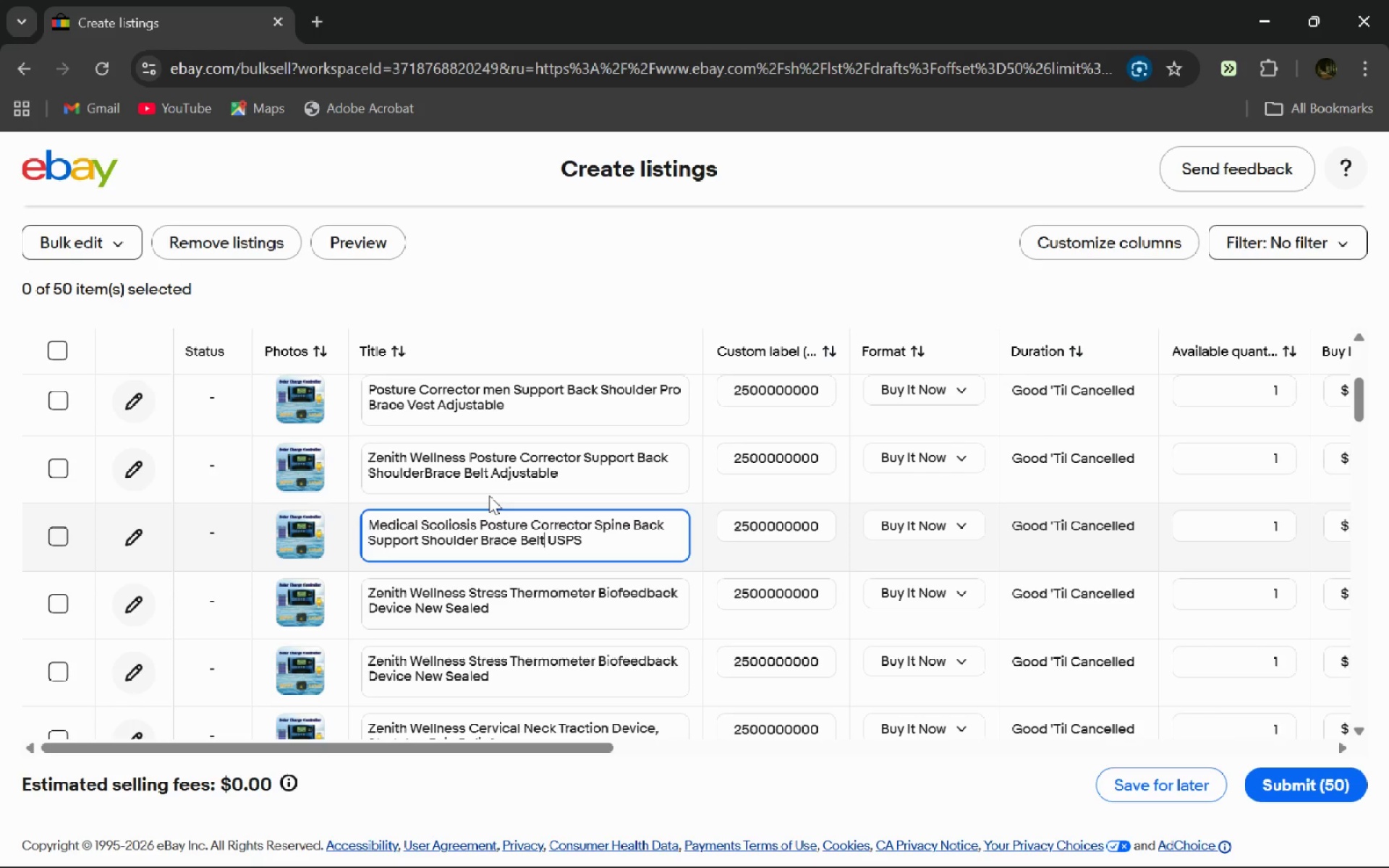 
wait(8.22)
 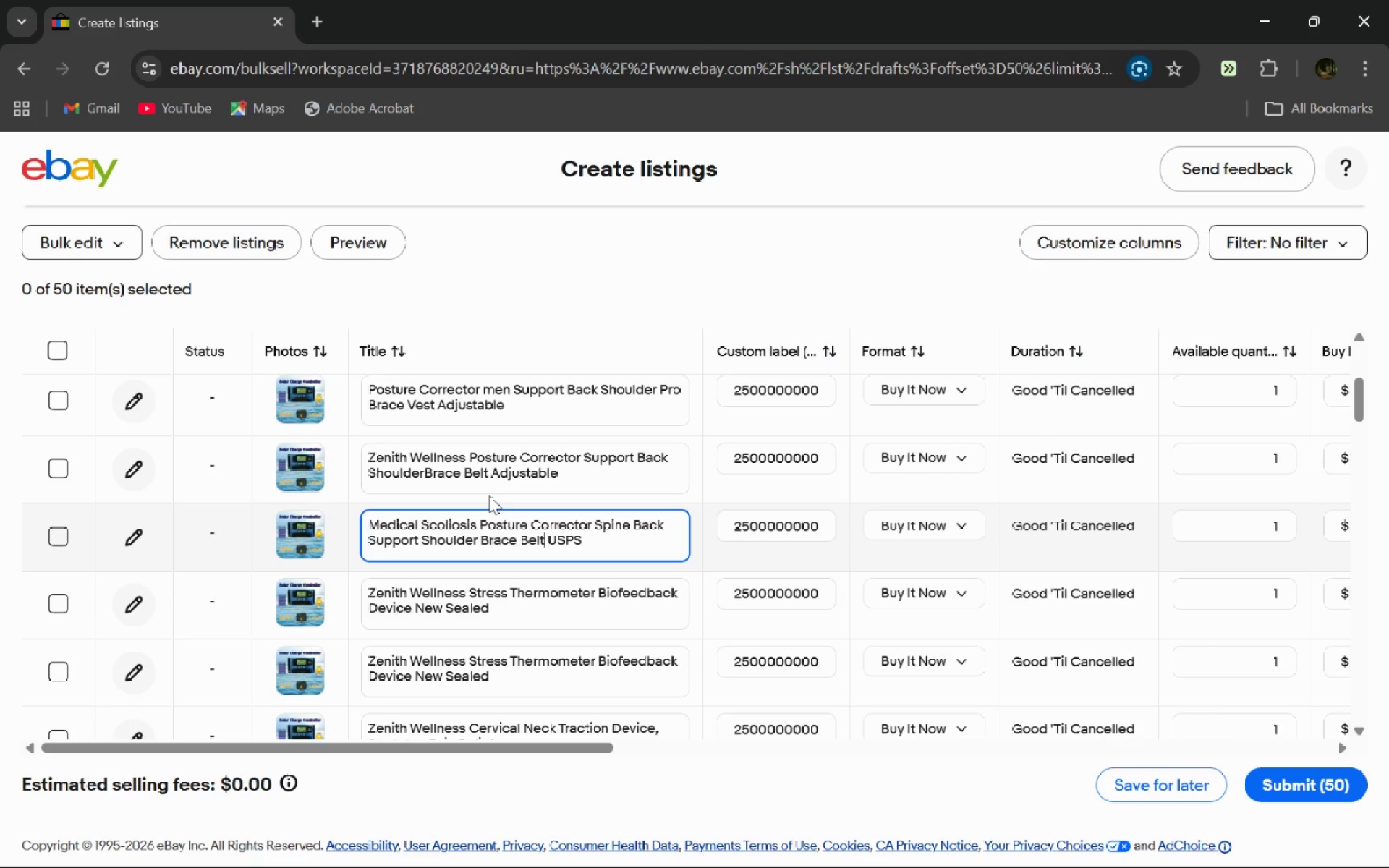 
left_click([548, 568])
 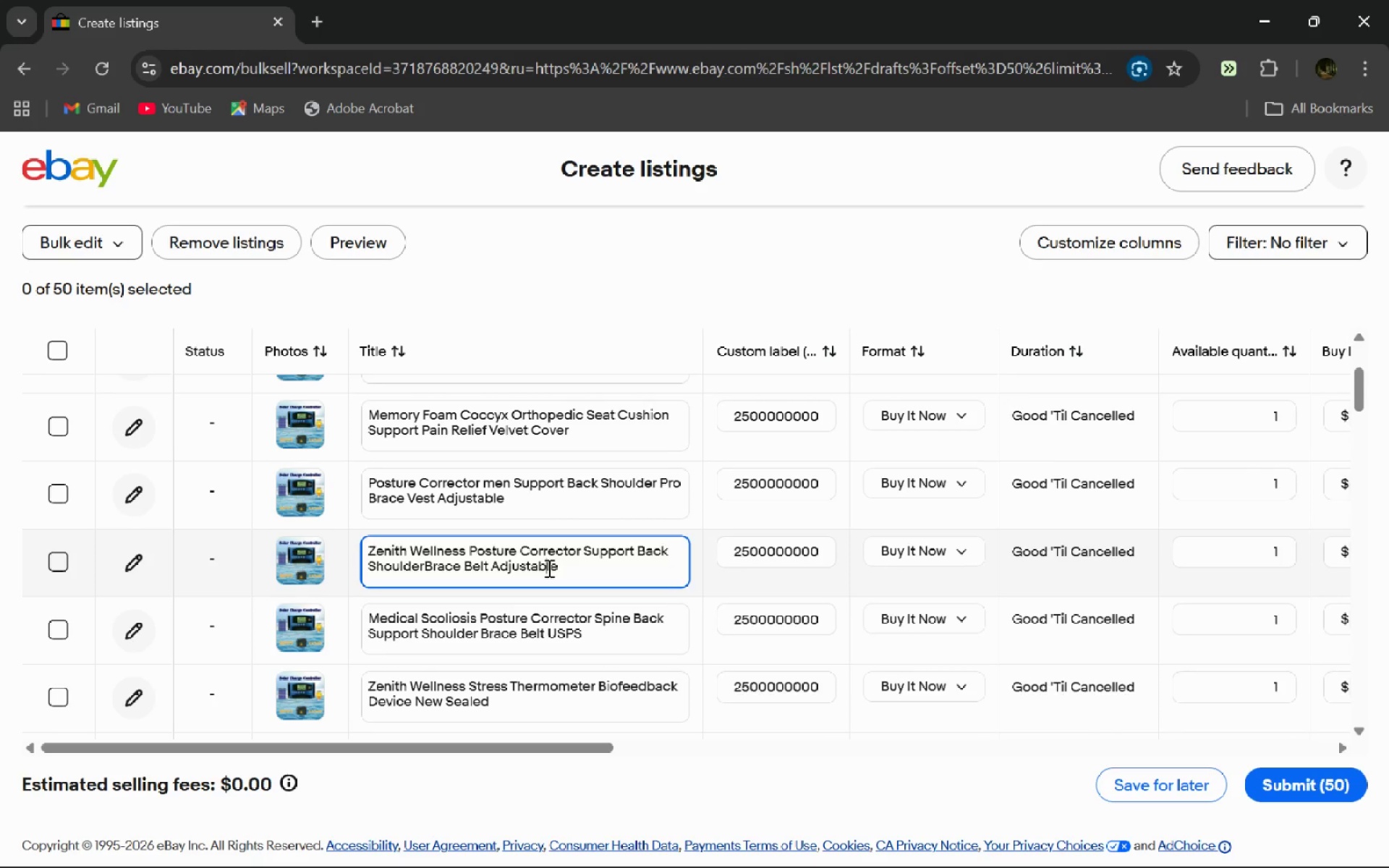 
key(Control+A)
 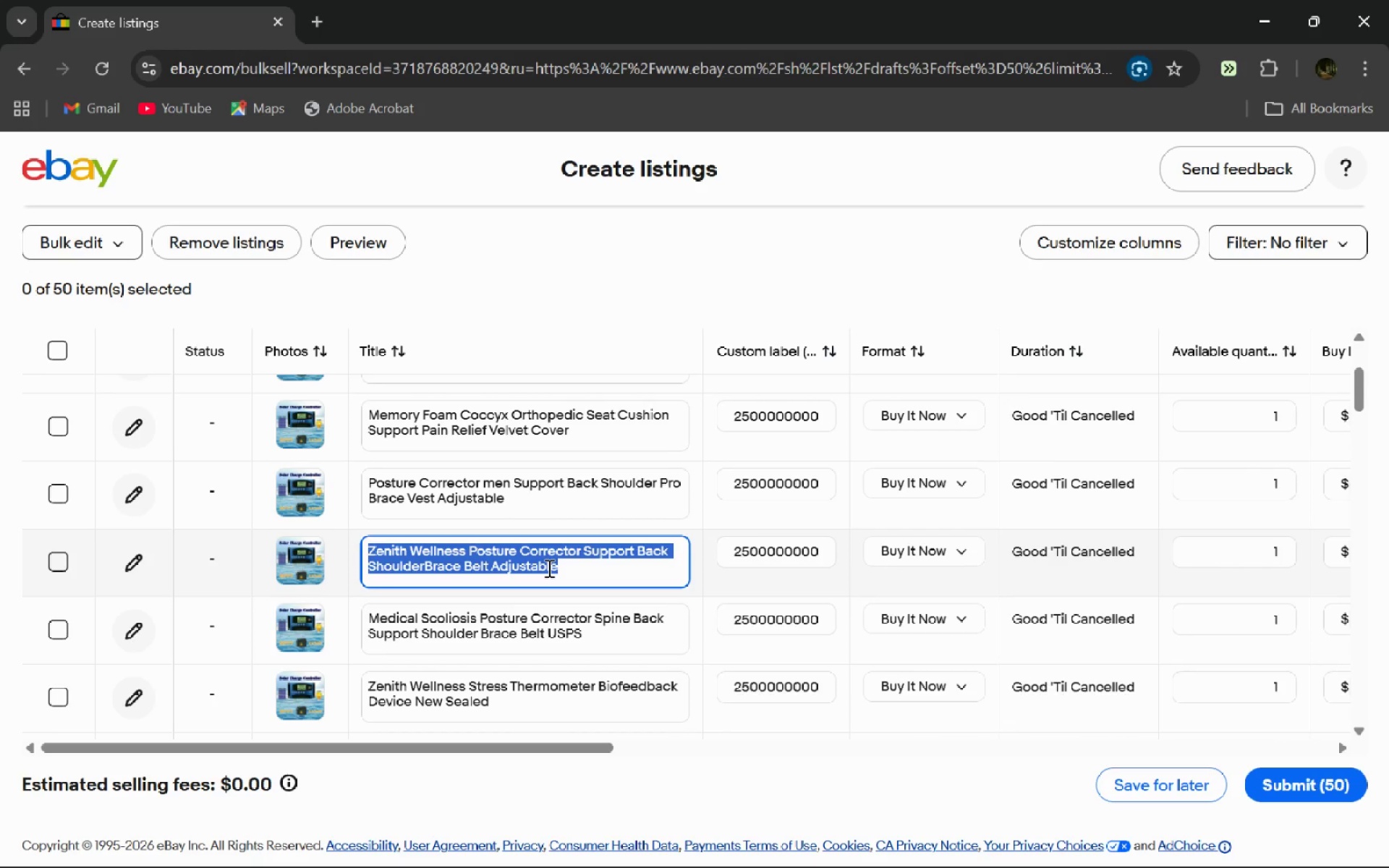 
key(Control+C)
 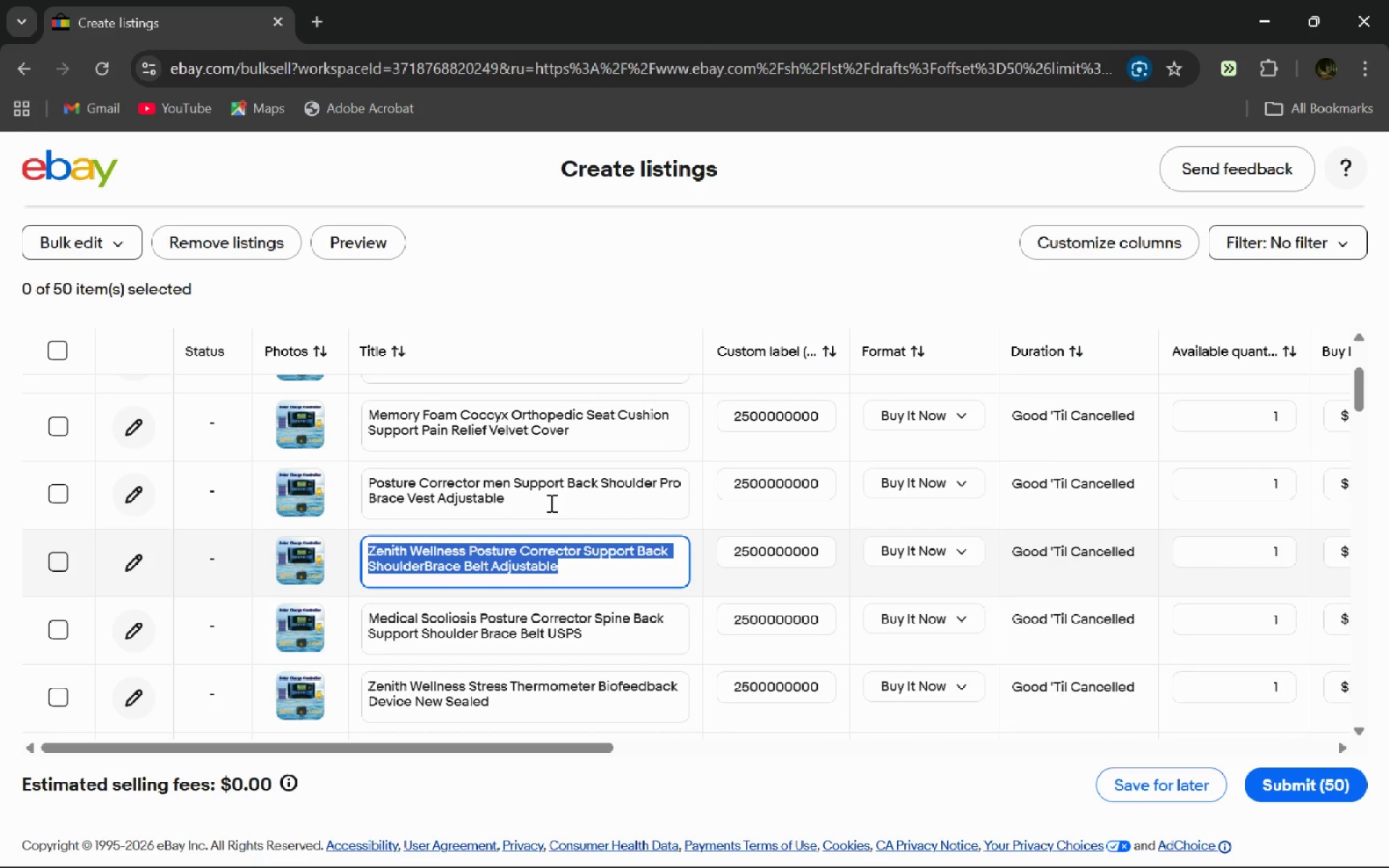 
left_click([550, 503])
 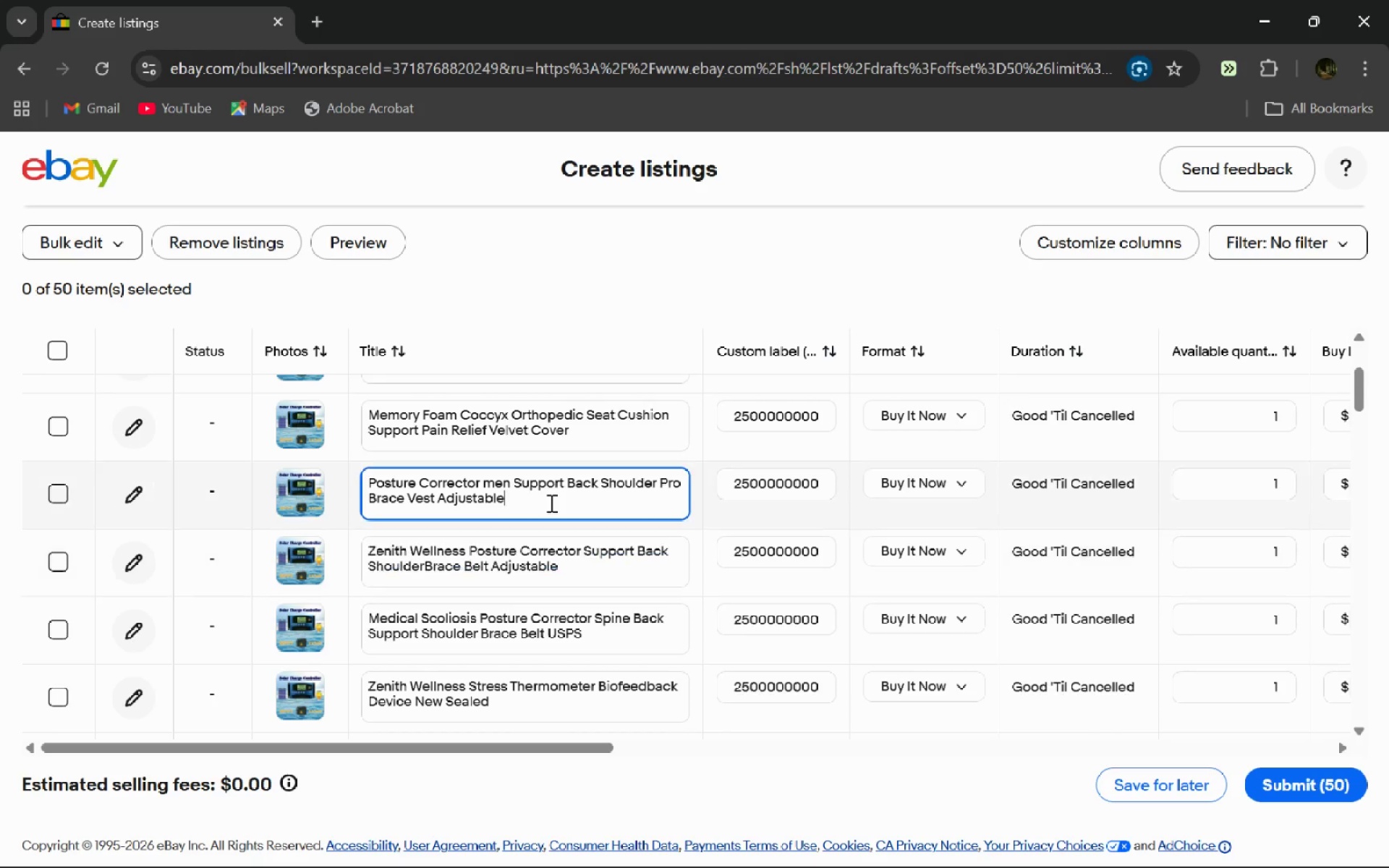 
key(Control+A)
 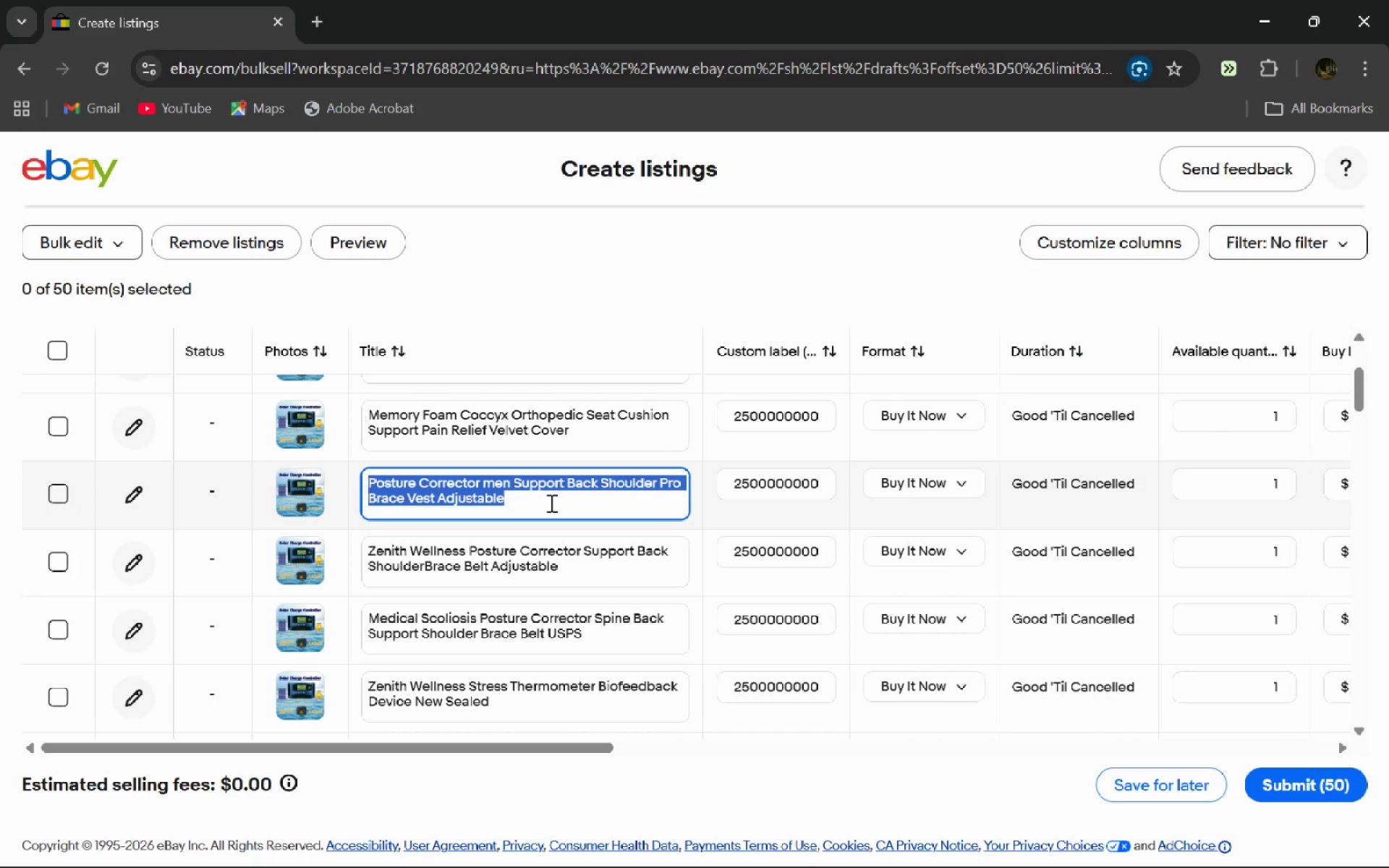 
key(Control+V)
 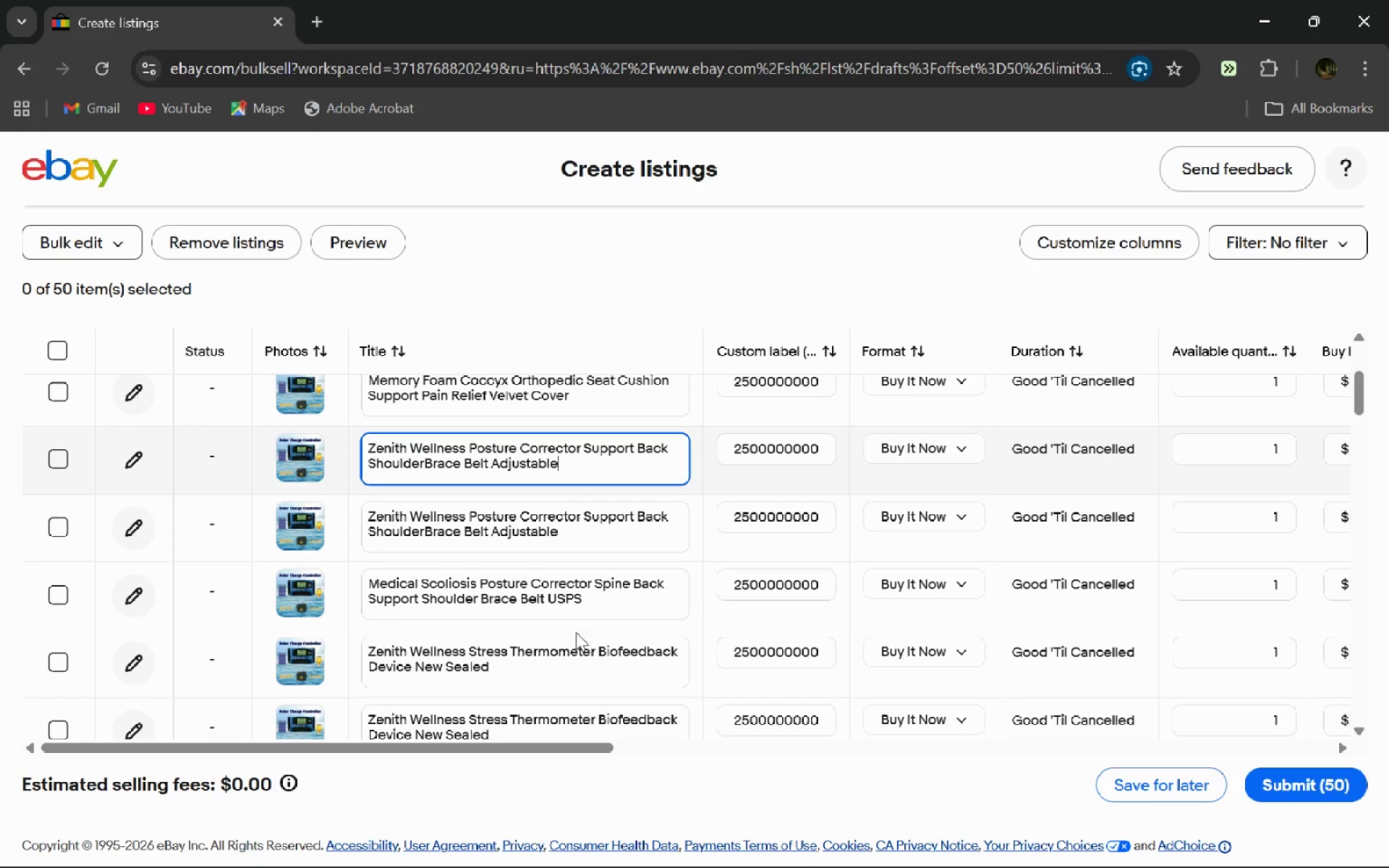 
key(Alt+Tab)
 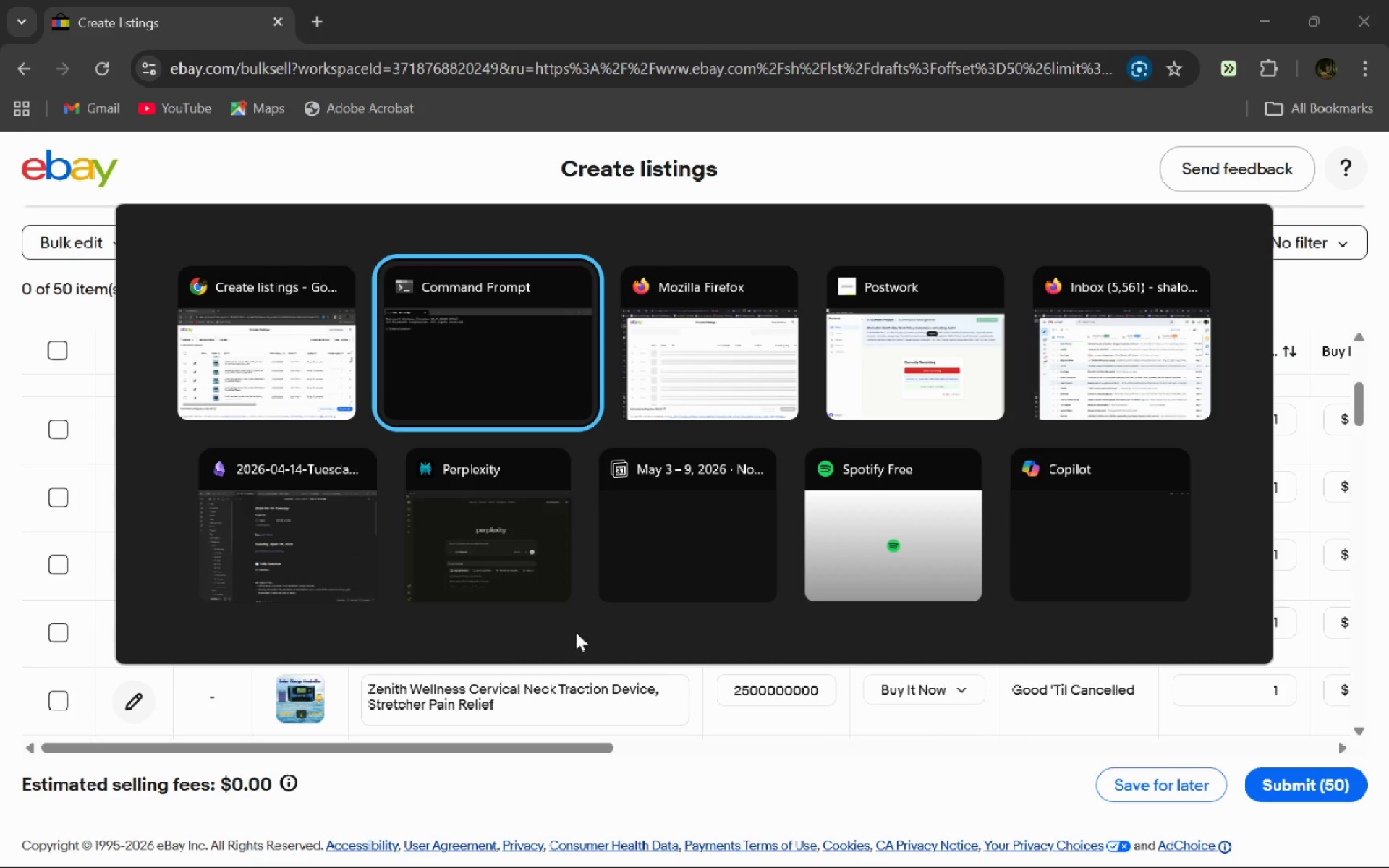 
key(Alt+Tab)
 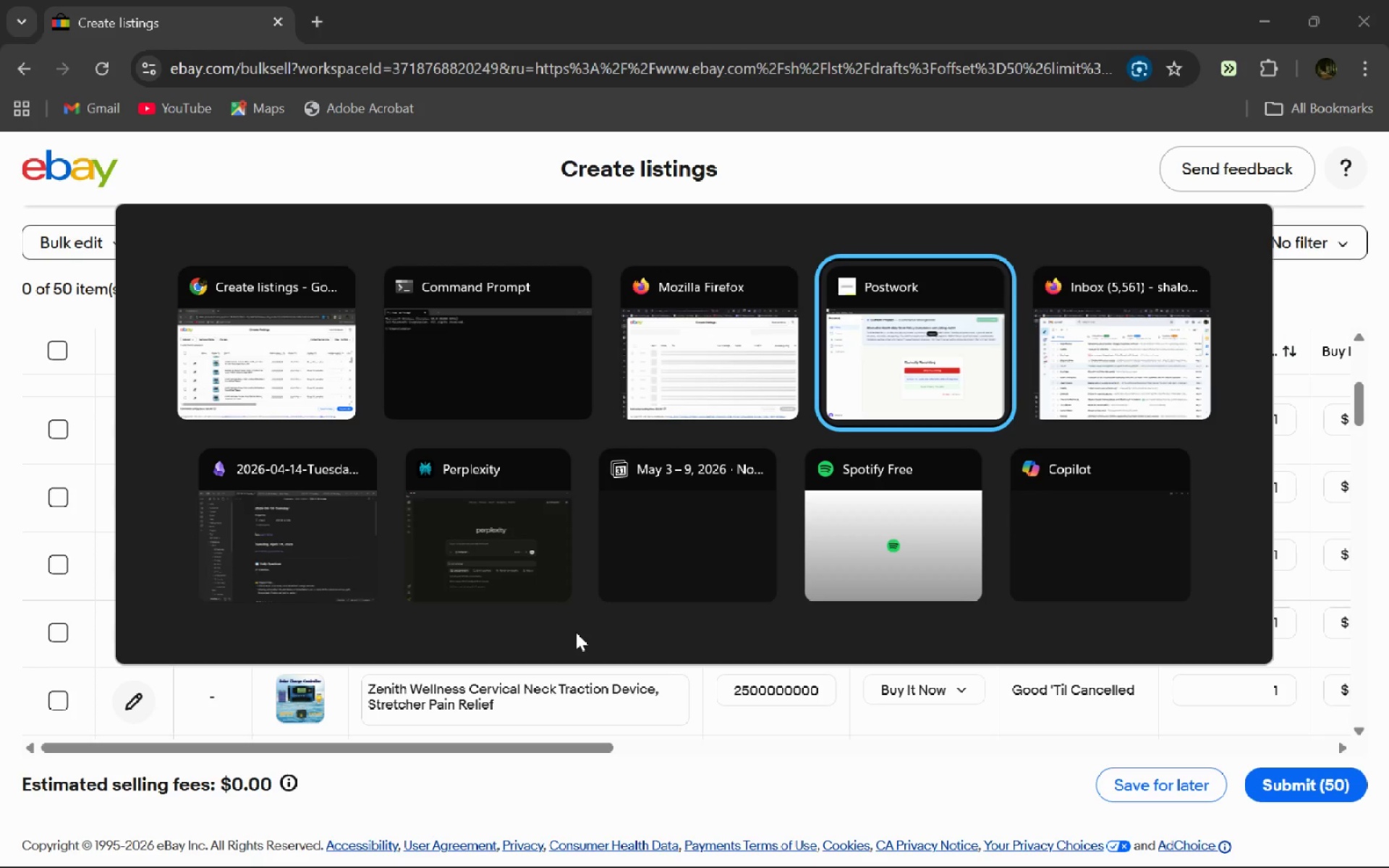 
key(Alt+Tab)